 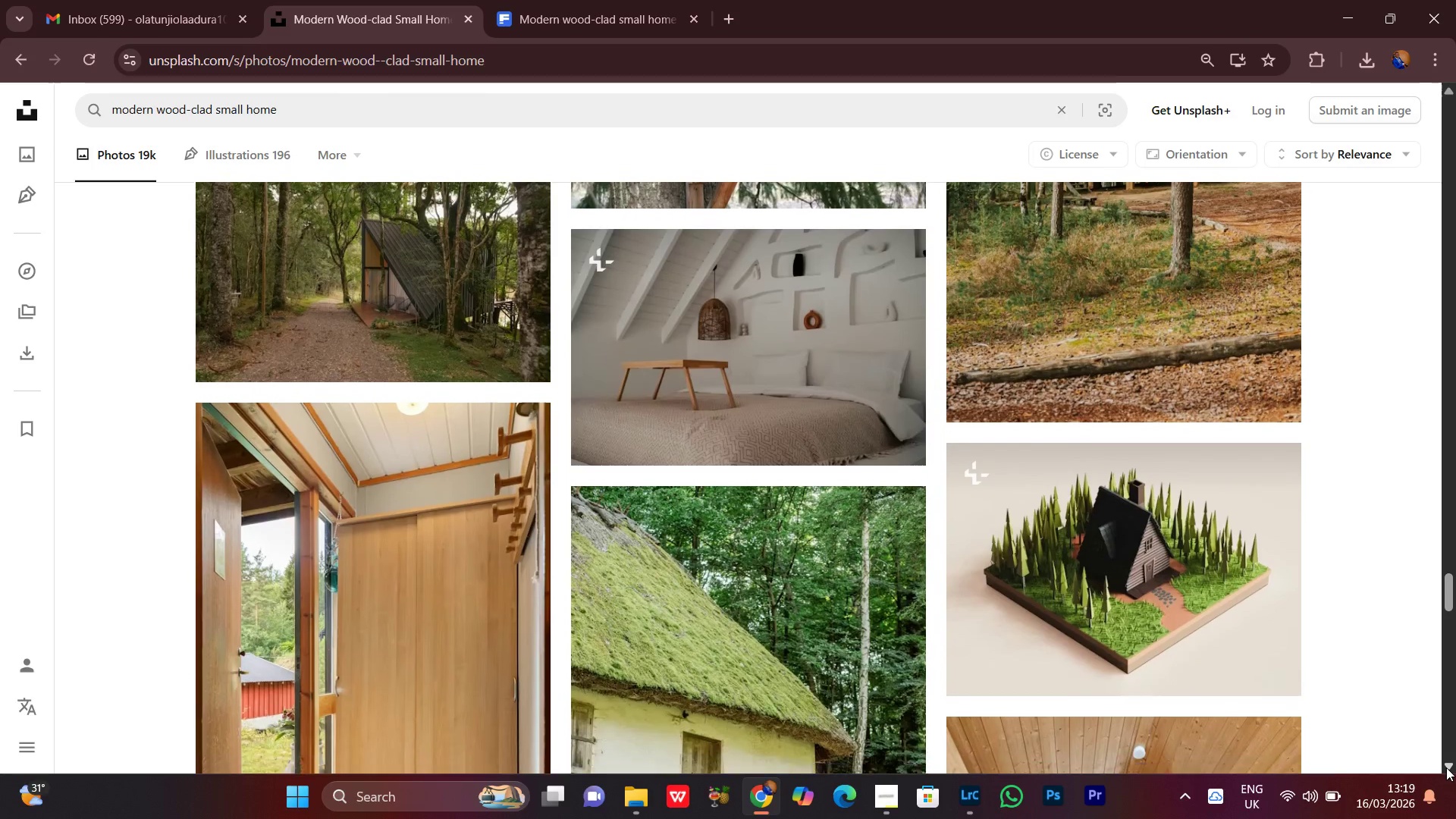 
left_click([1446, 767])
 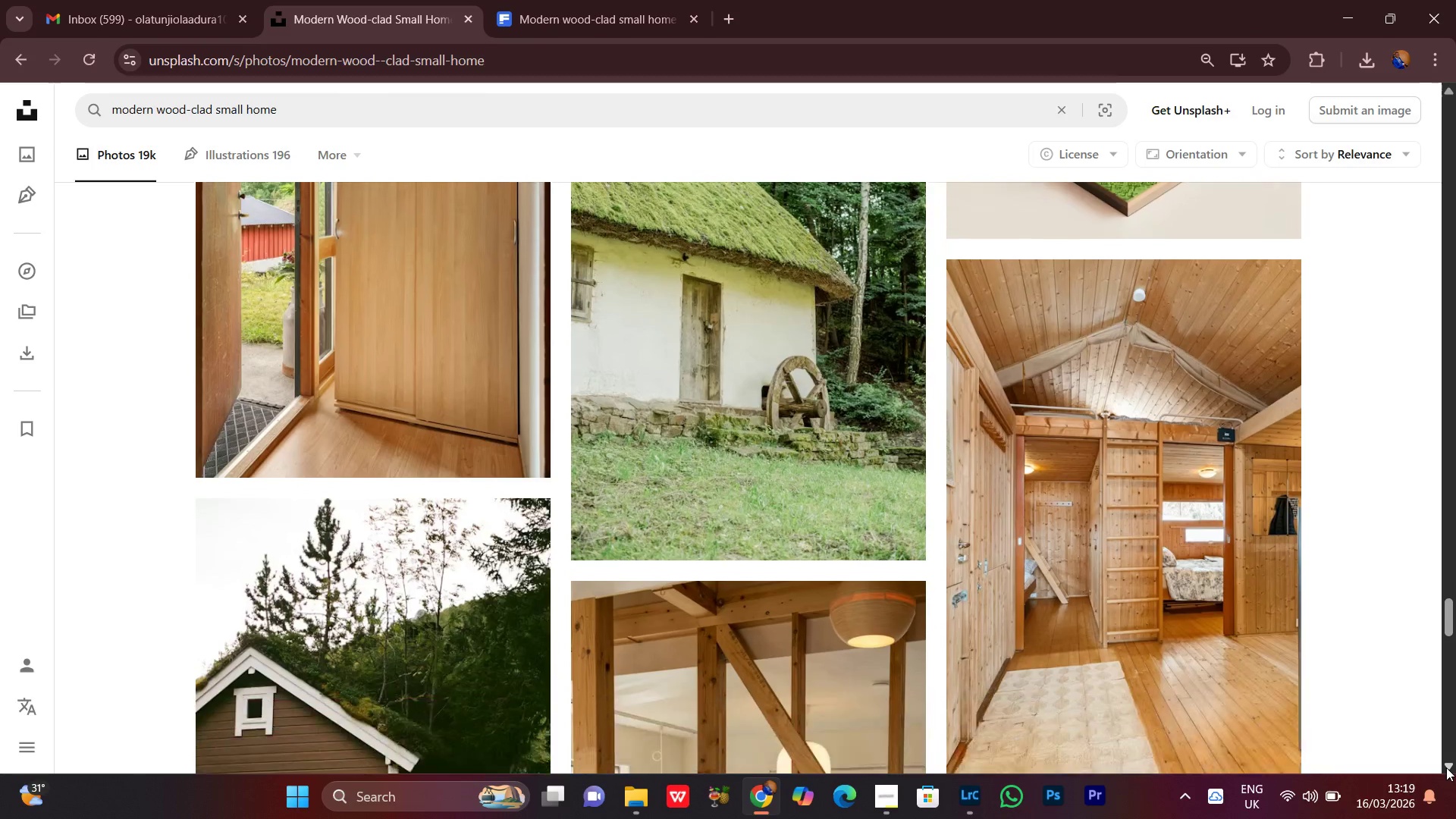 
left_click([1446, 767])
 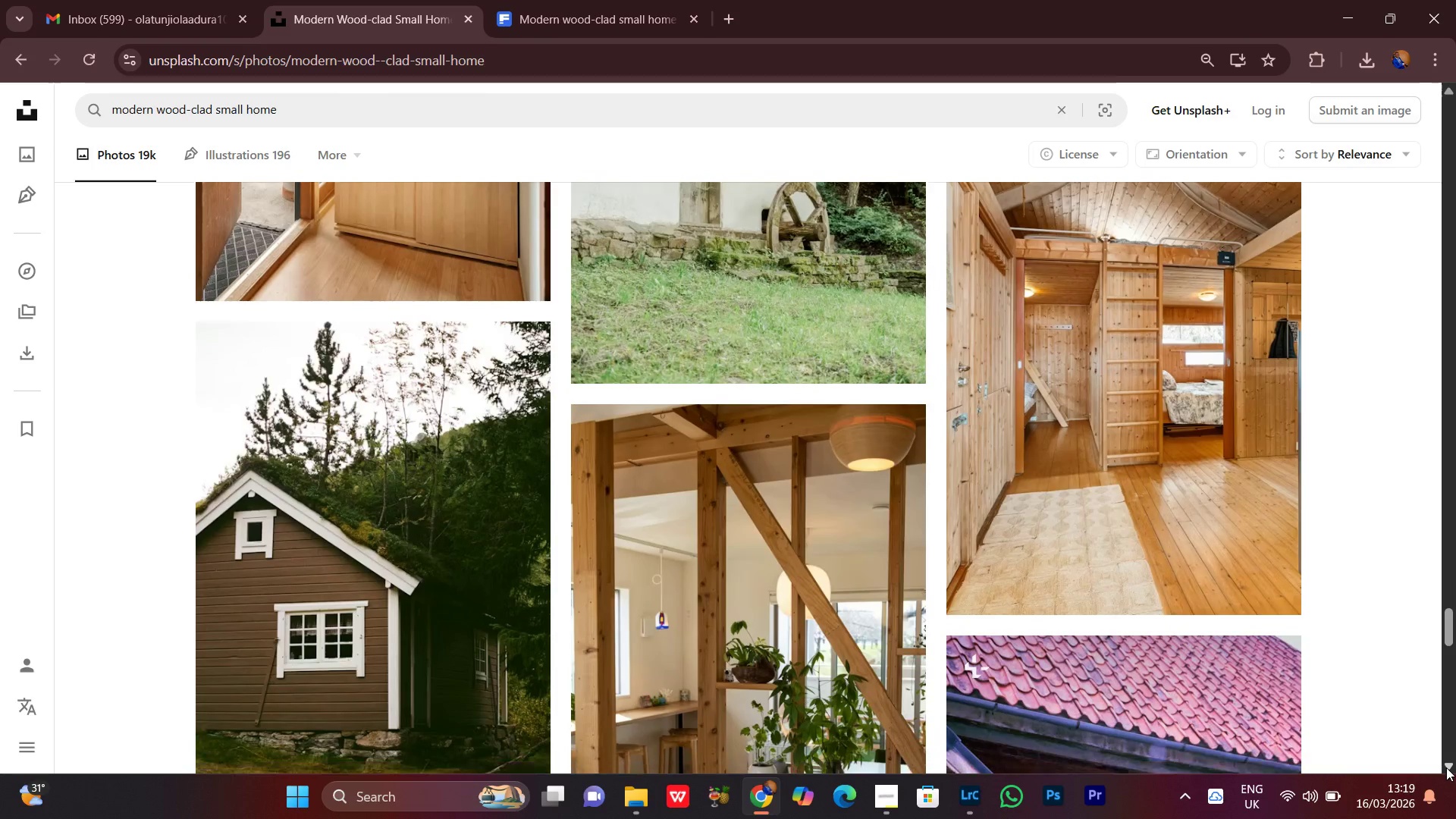 
left_click([1446, 767])
 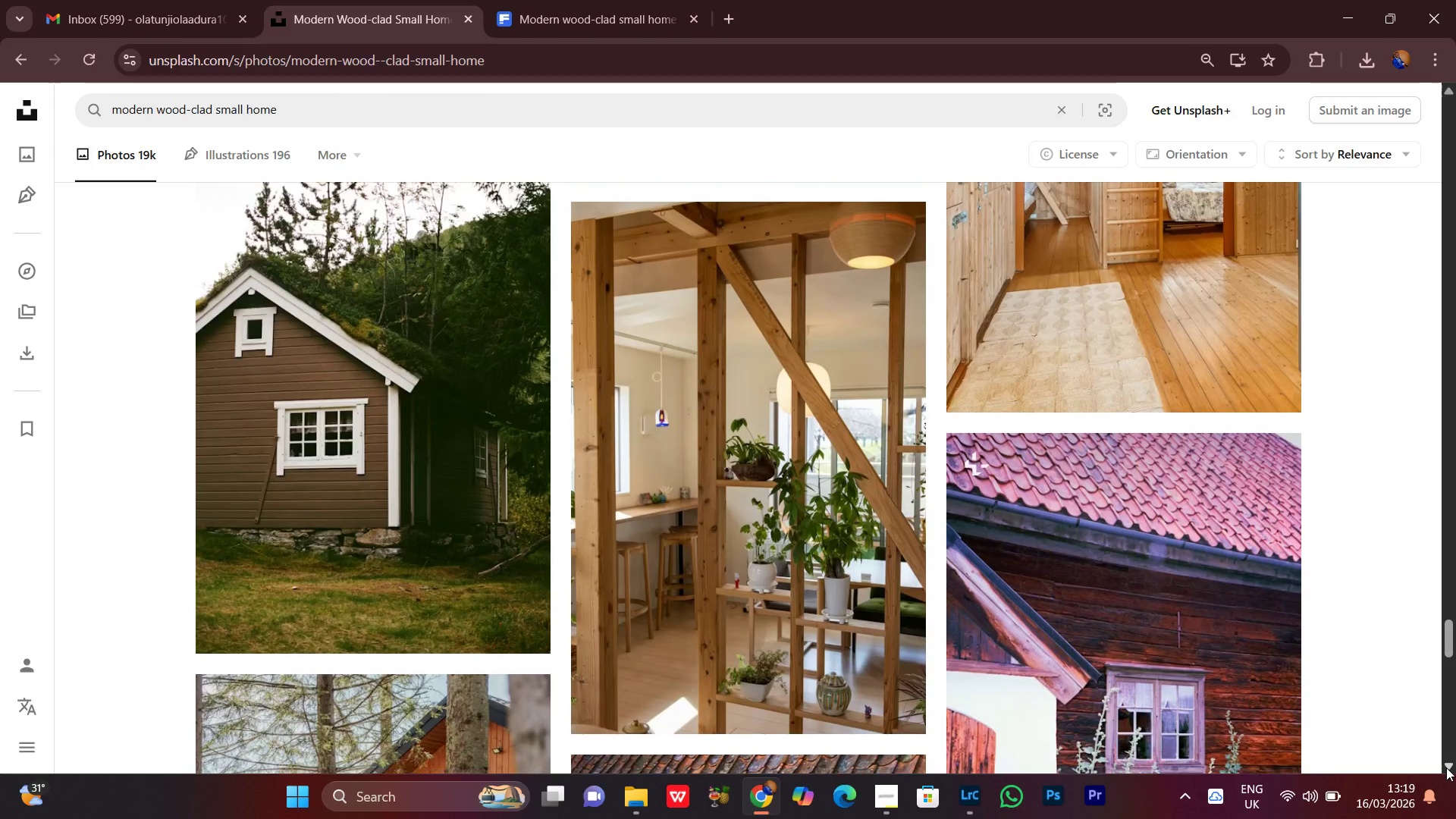 
double_click([1446, 767])
 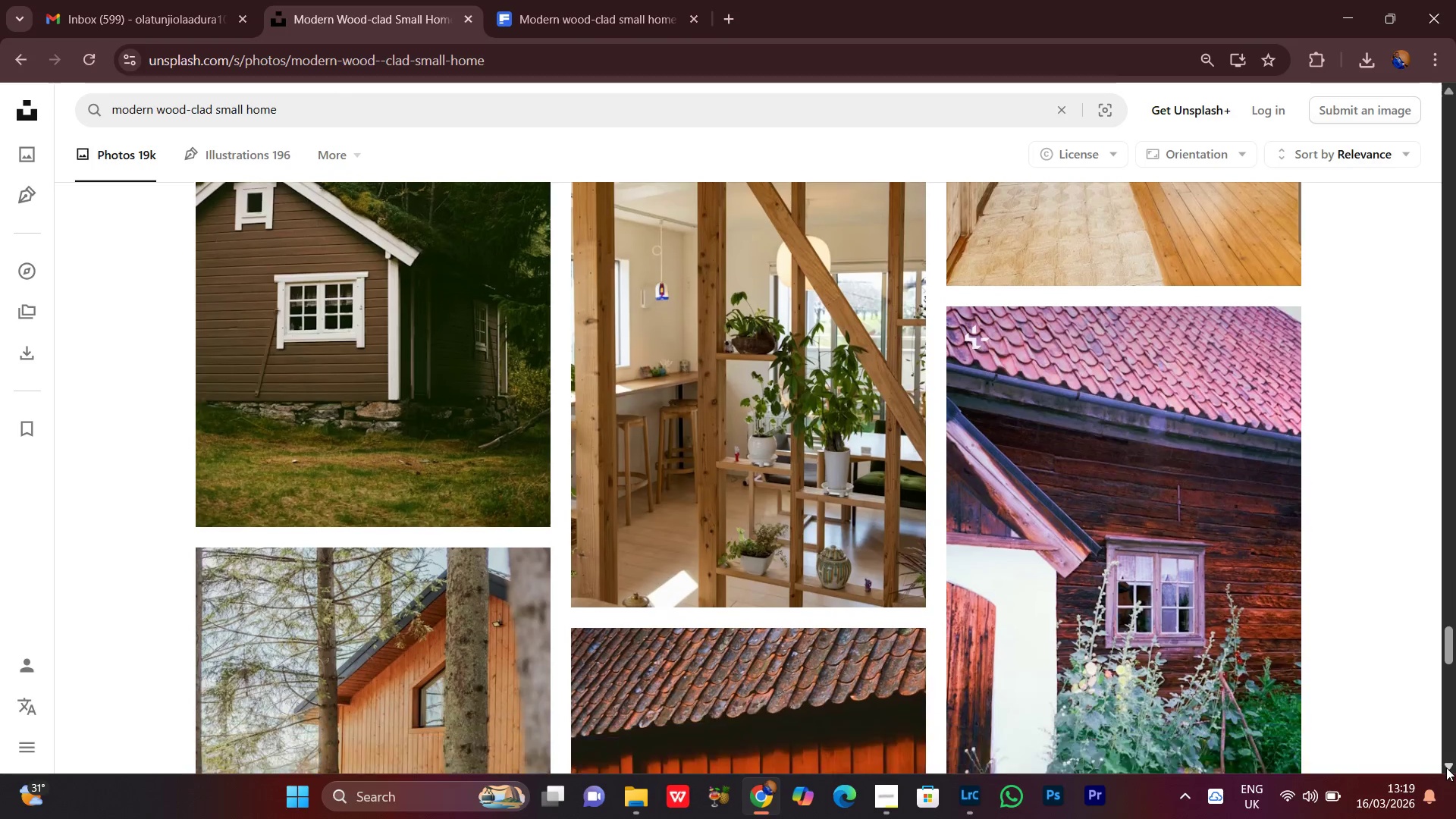 
left_click([1446, 767])
 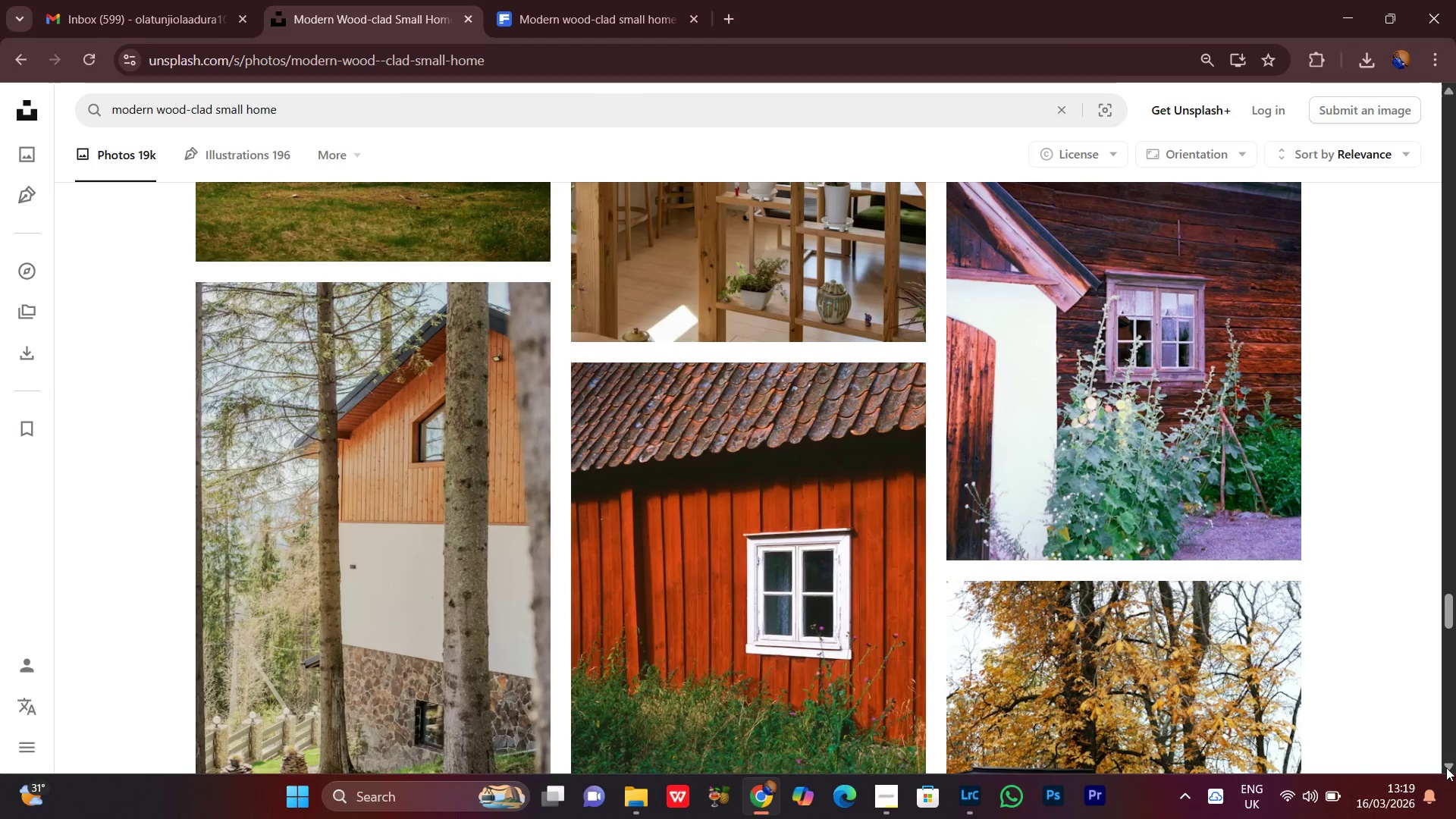 
double_click([1446, 767])
 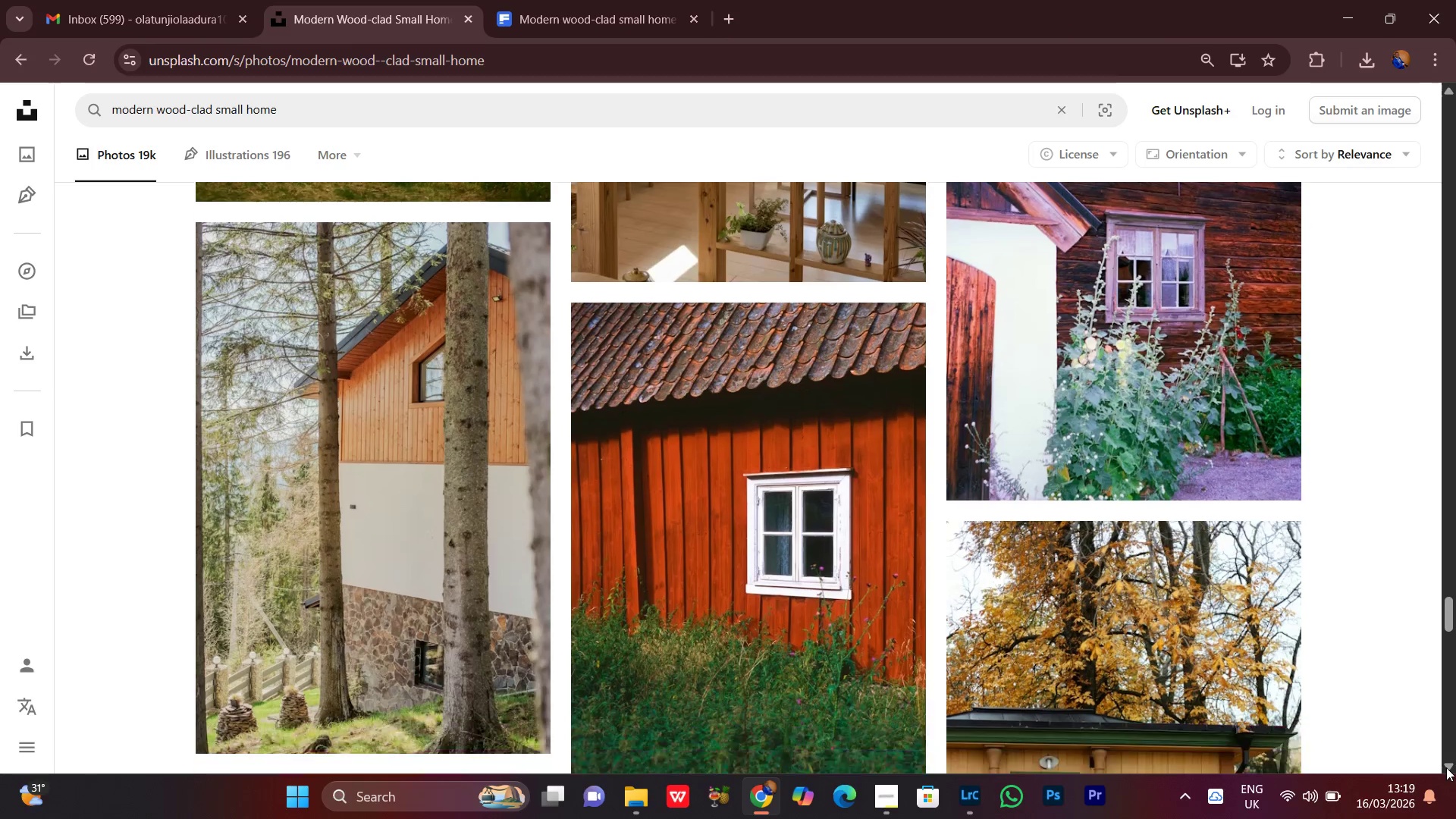 
triple_click([1446, 767])
 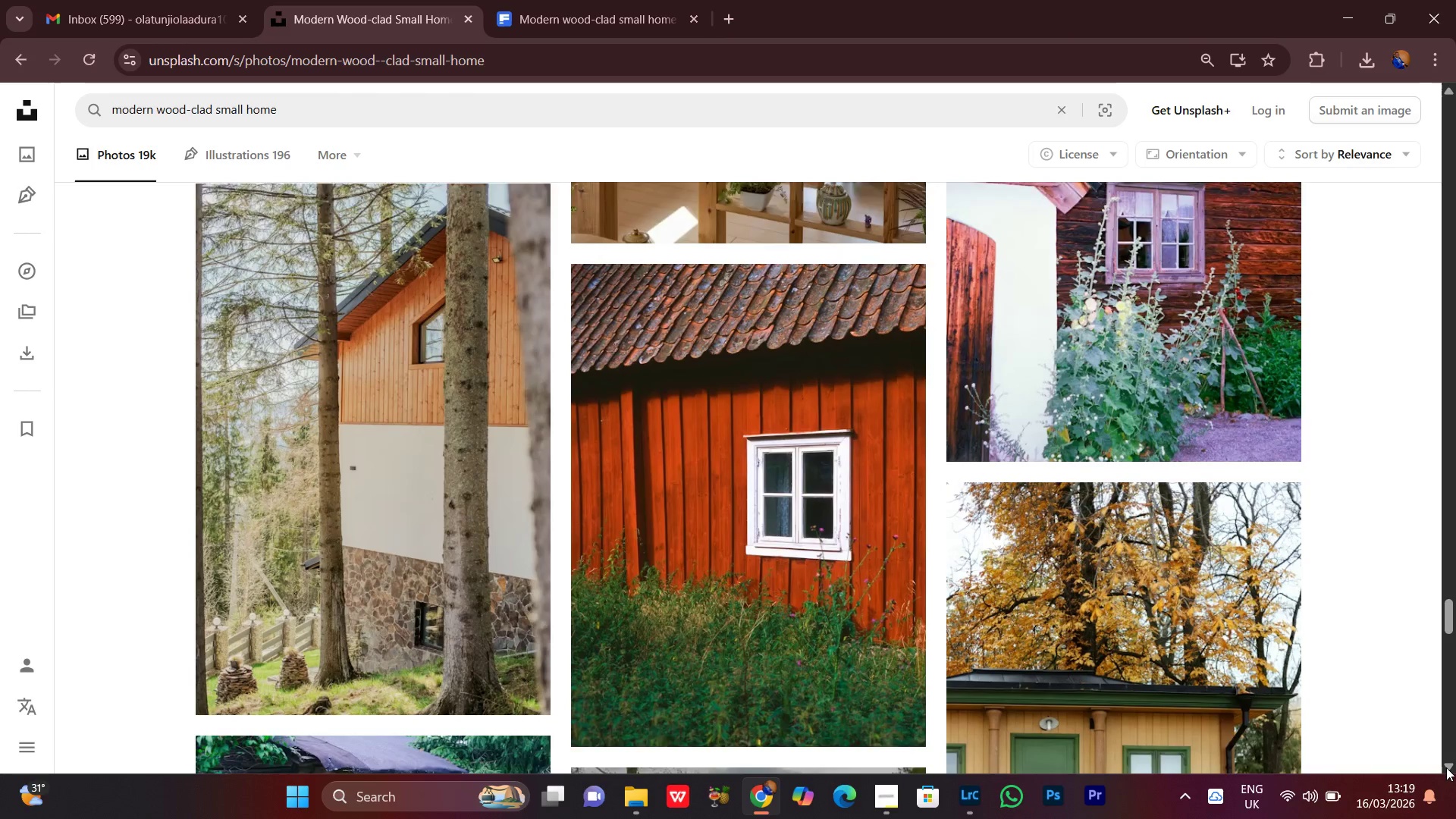 
triple_click([1446, 767])
 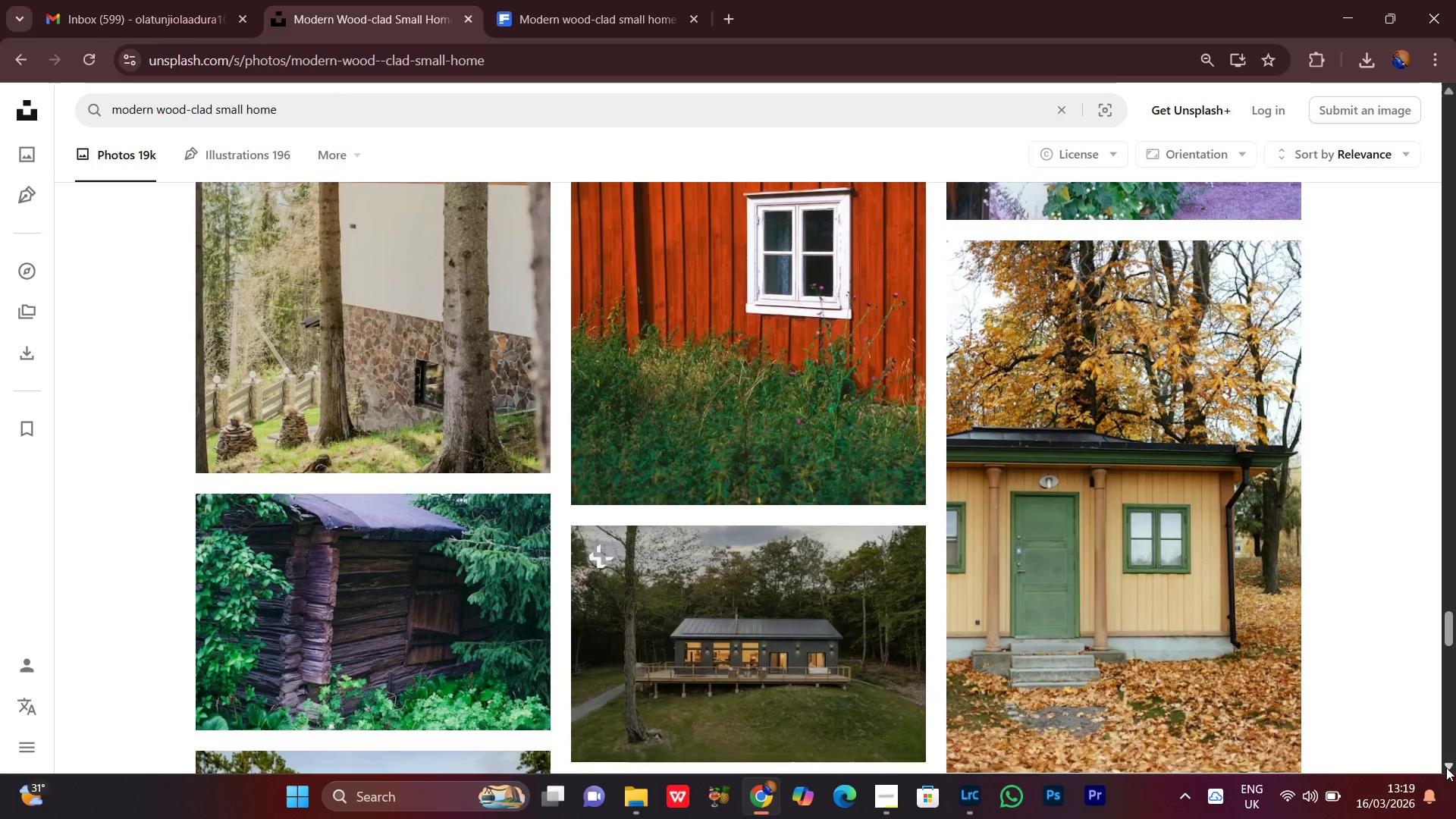 
triple_click([1446, 767])
 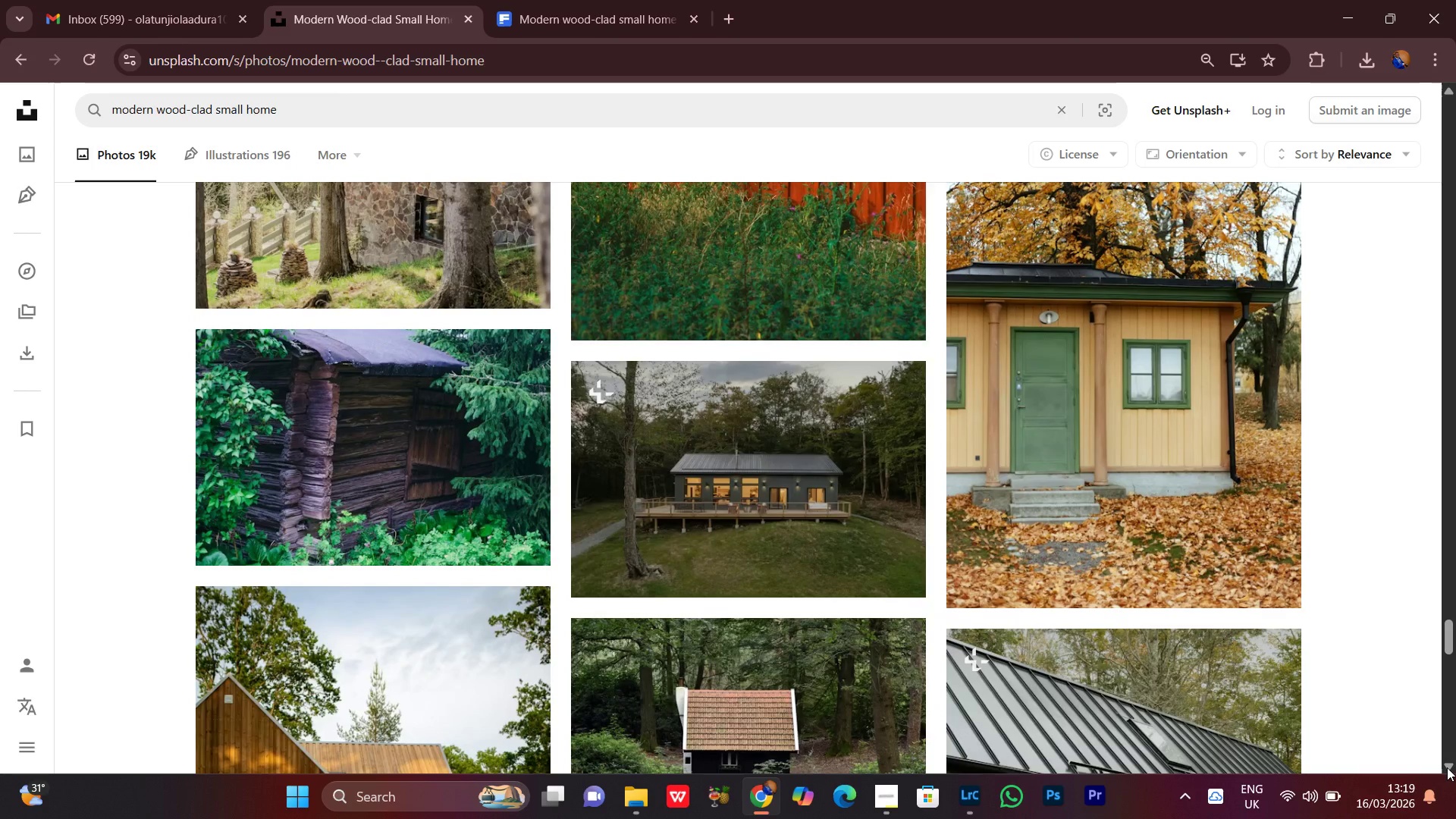 
left_click([1447, 767])
 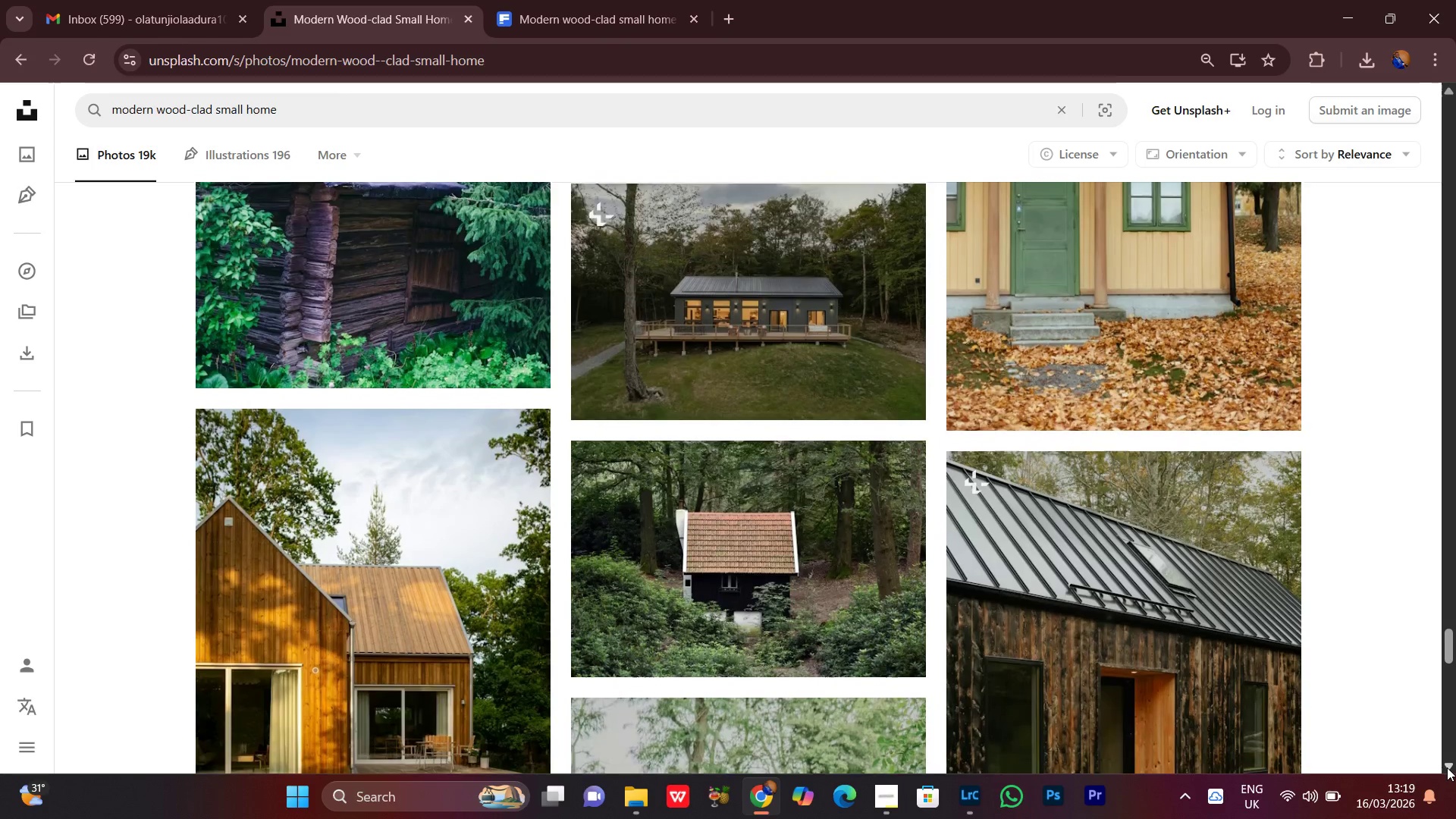 
left_click([1447, 767])
 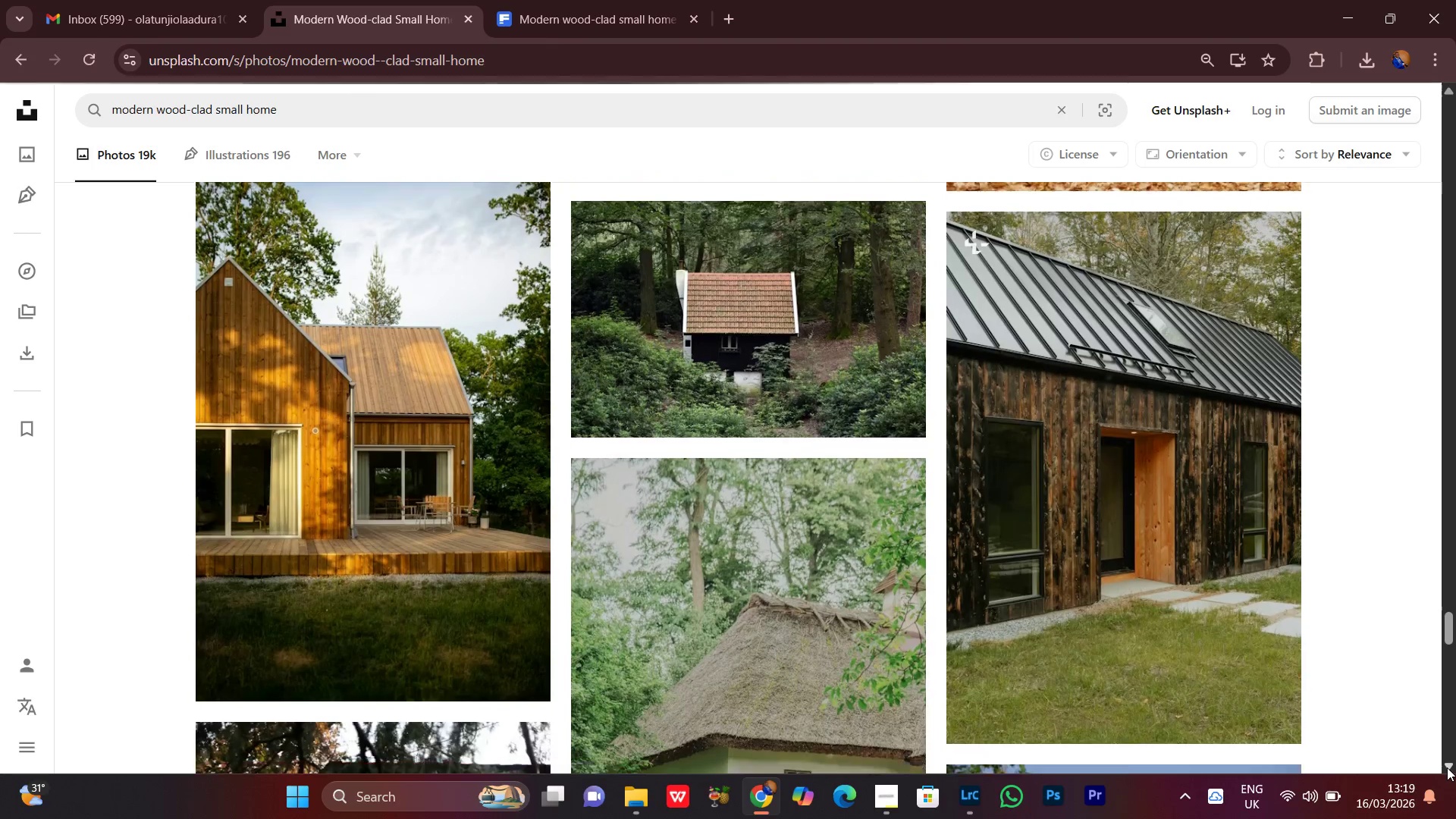 
left_click([1447, 767])
 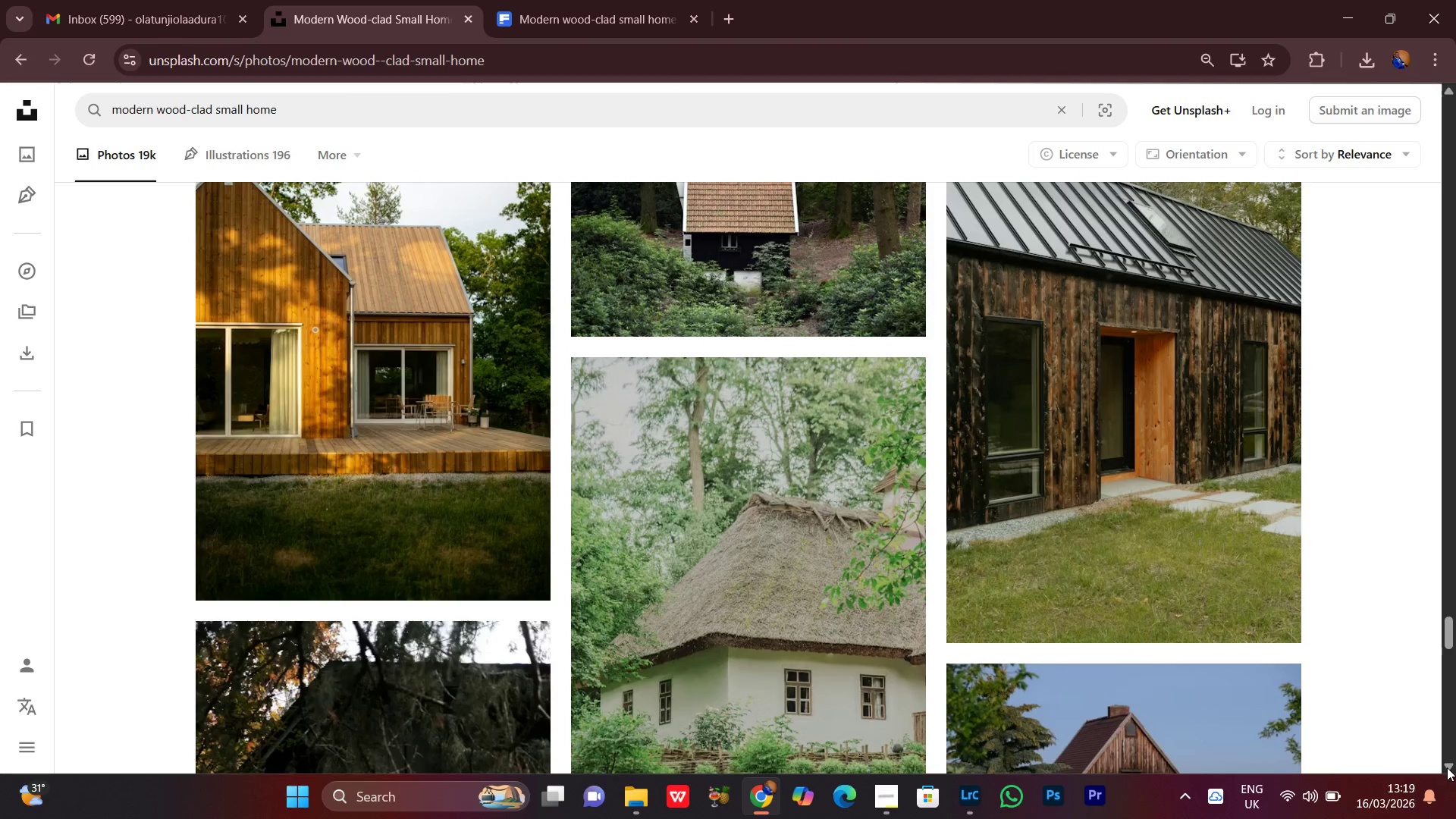 
scroll: coordinate [1447, 767], scroll_direction: up, amount: 1.0
 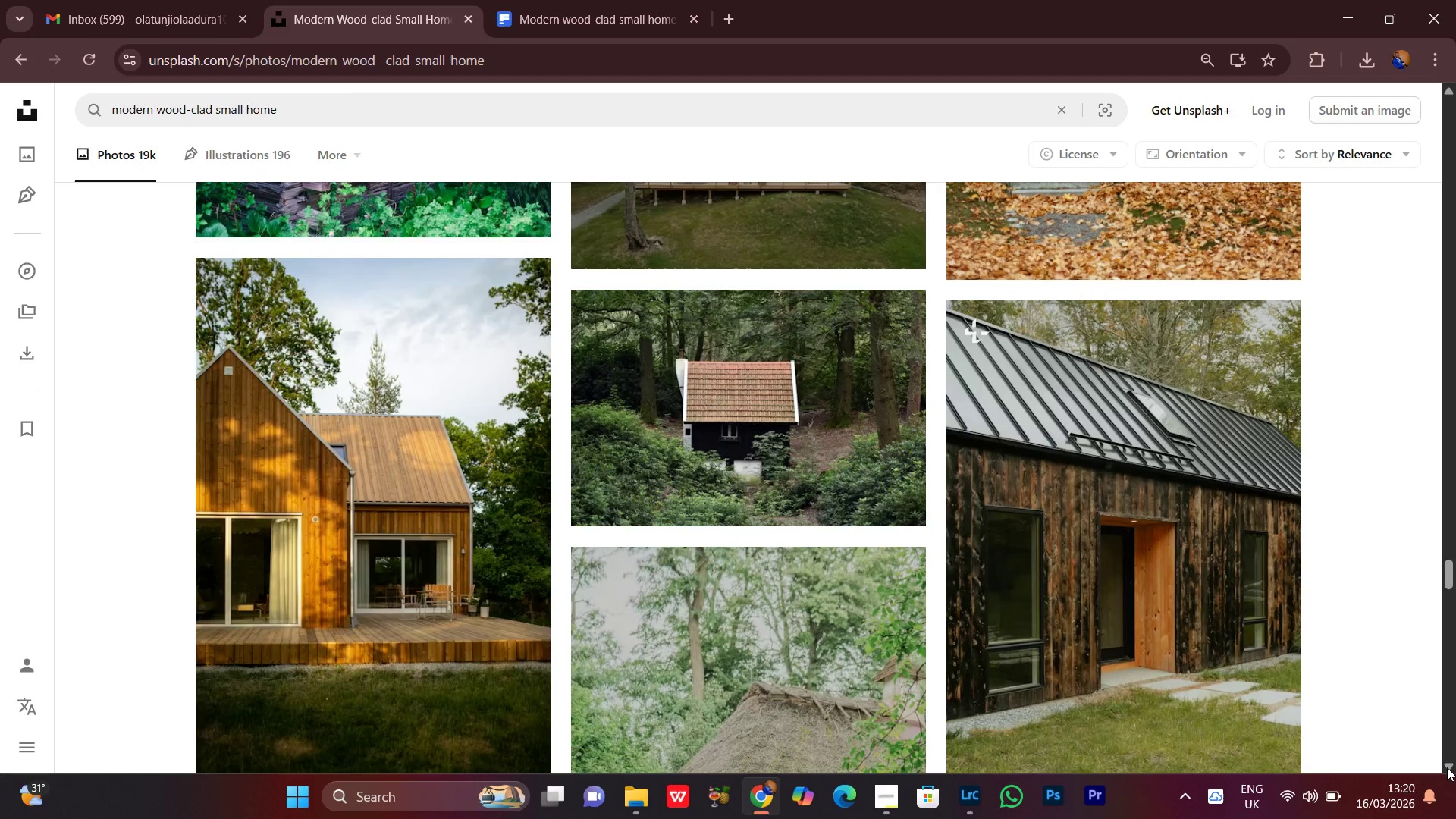 
scroll: coordinate [1447, 767], scroll_direction: none, amount: 0.0
 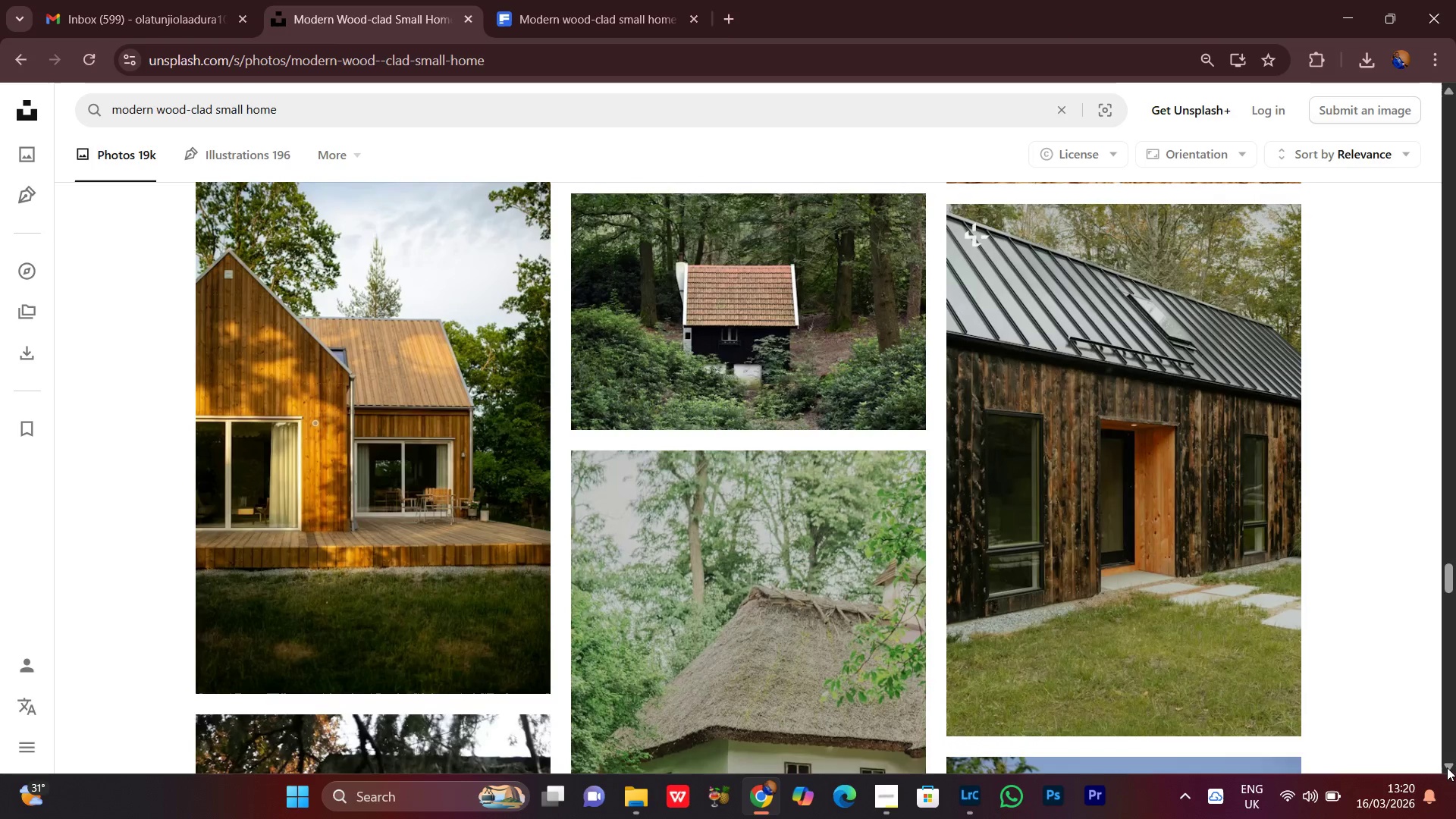 
scroll: coordinate [906, 622], scroll_direction: down, amount: 2.0
 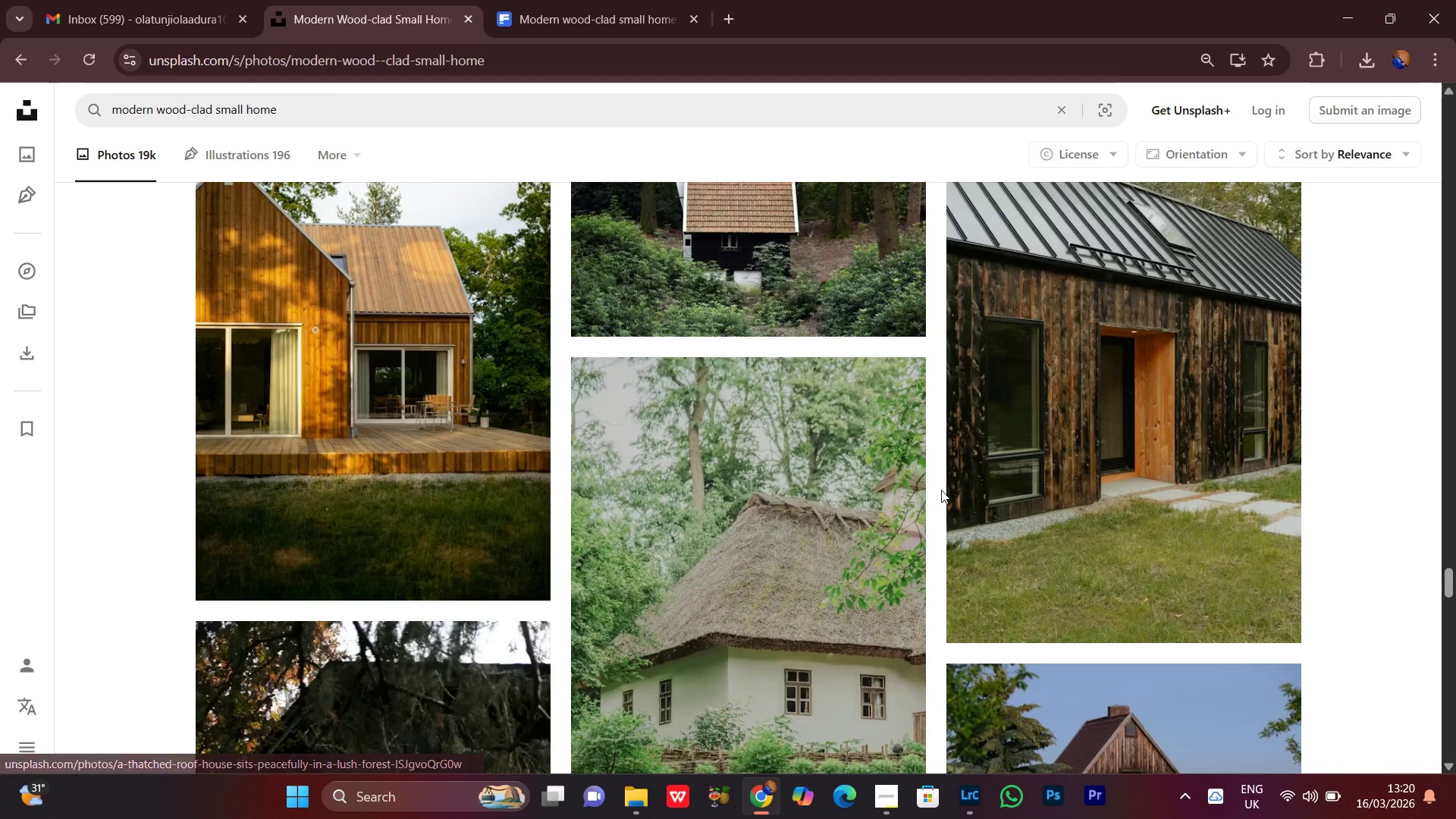 
scroll: coordinate [941, 490], scroll_direction: up, amount: 1.0
 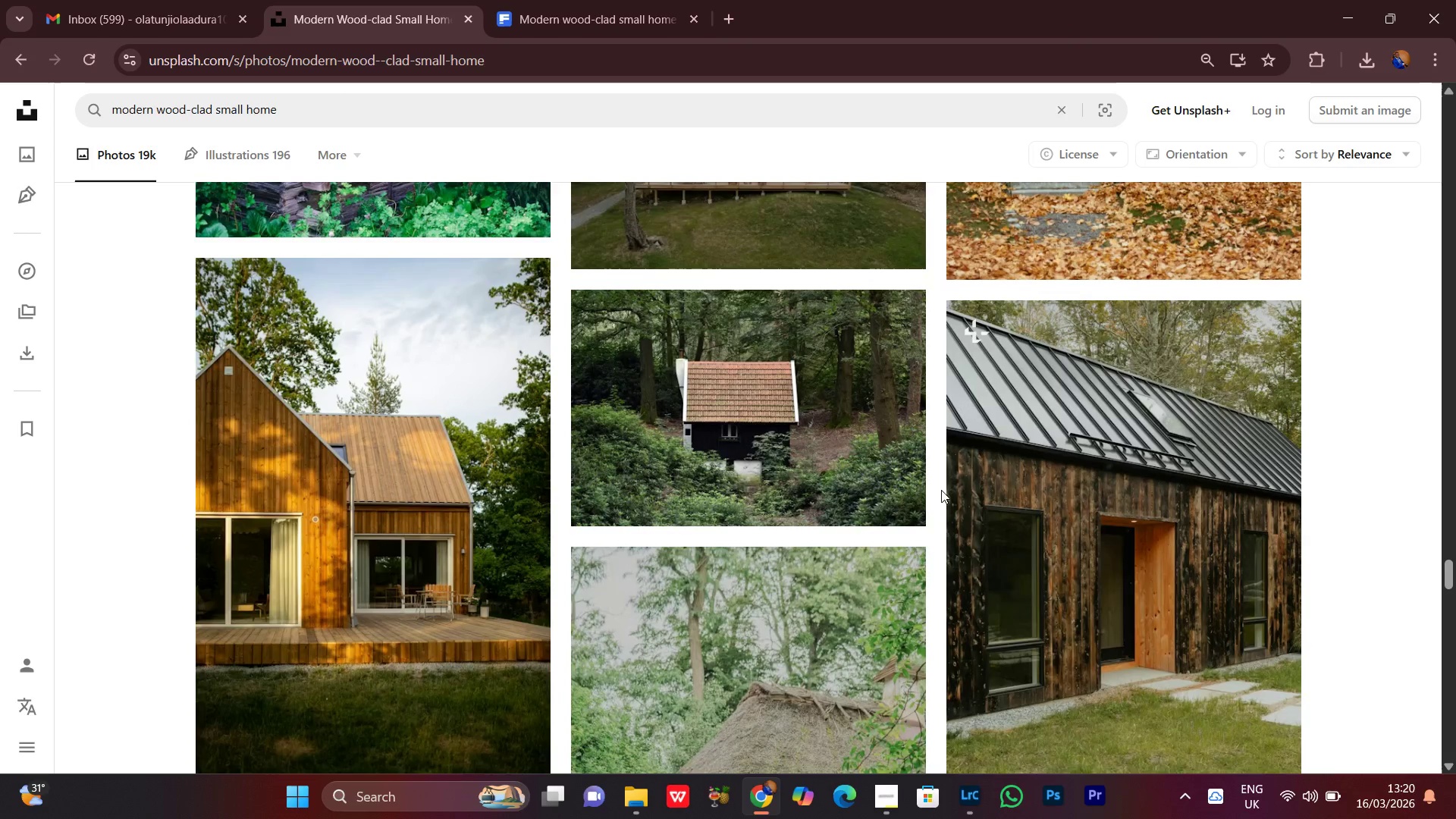 
scroll: coordinate [941, 490], scroll_direction: none, amount: 0.0
 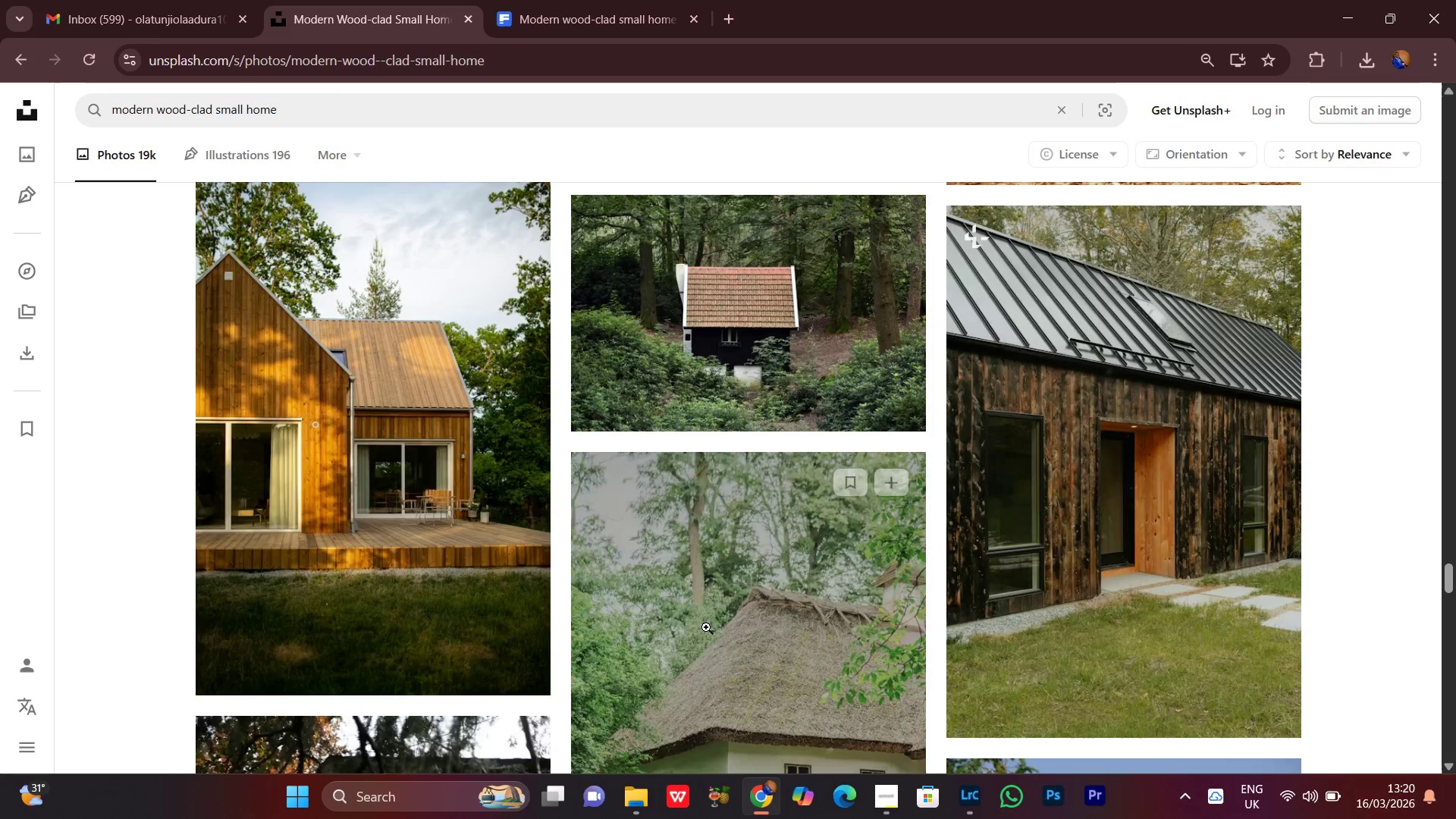 
wait(6.45)
 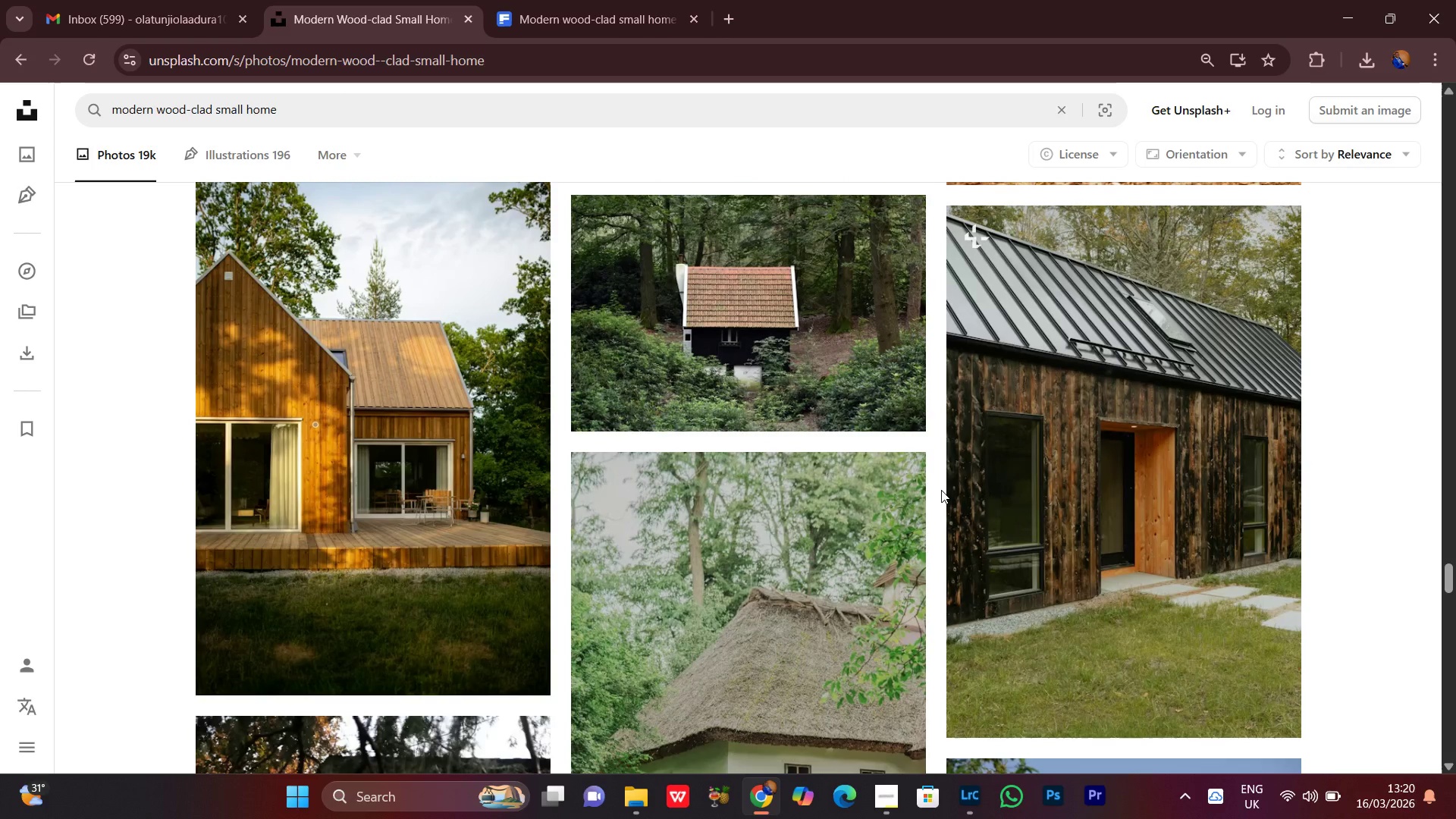 
left_click([514, 670])
 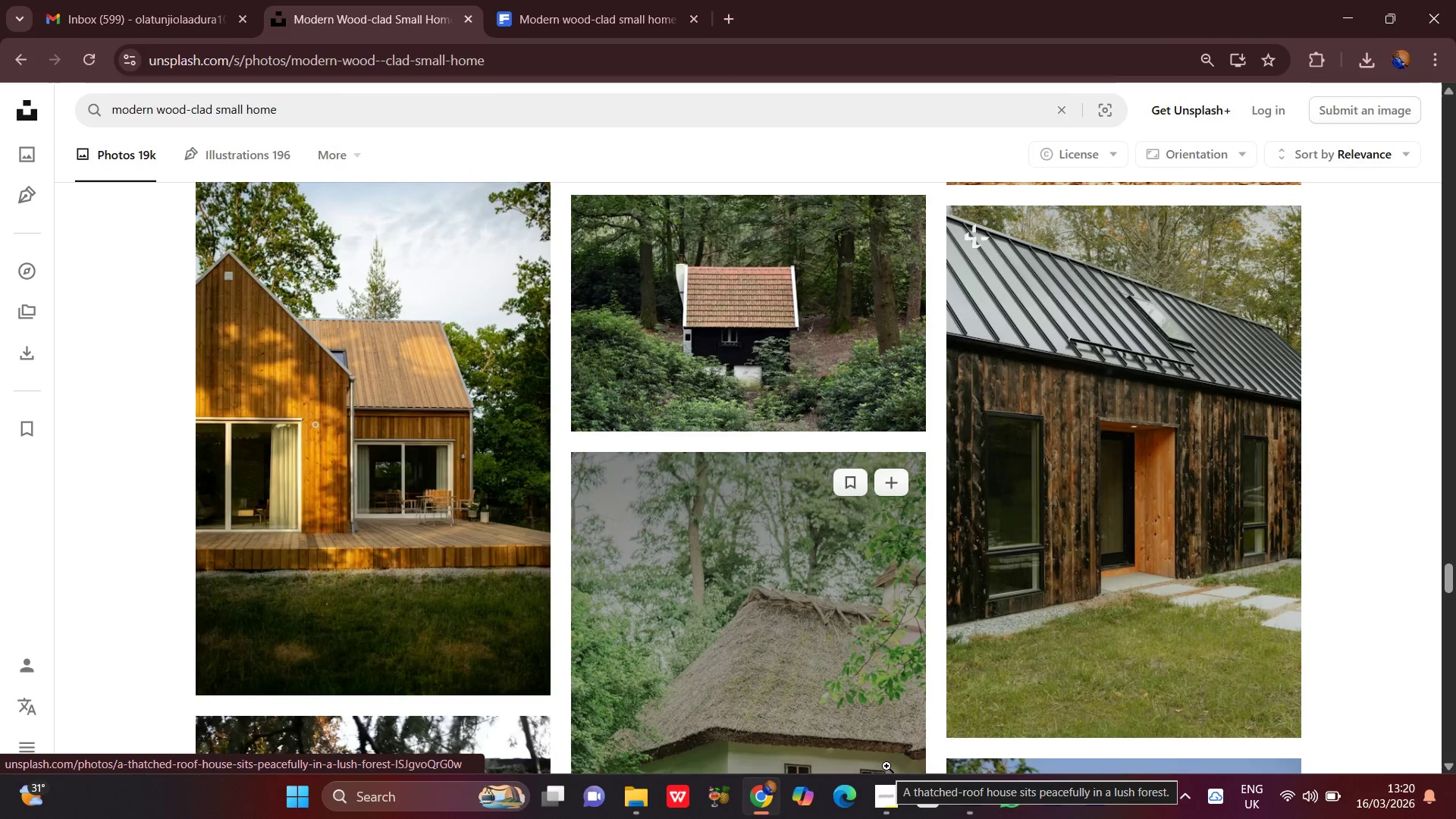 
left_click([890, 800])